 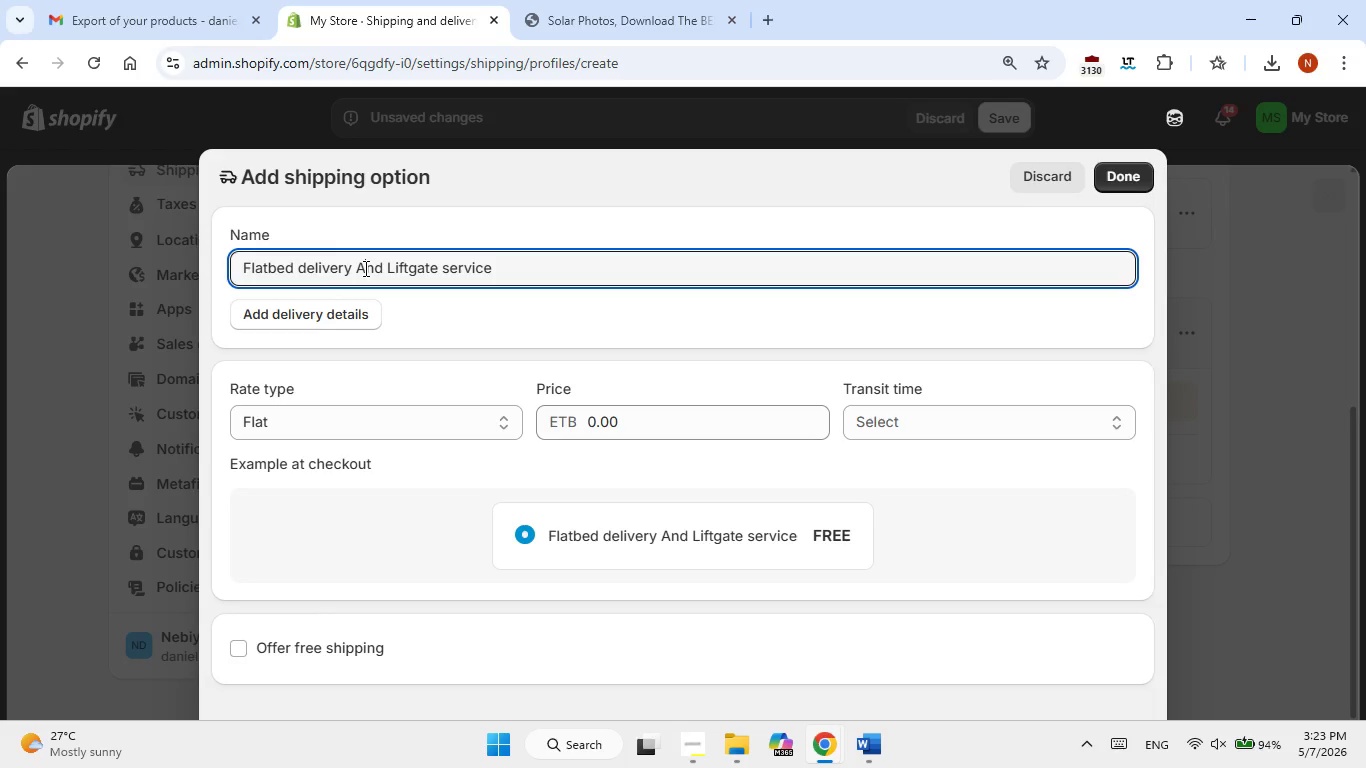 
key(Backspace)
 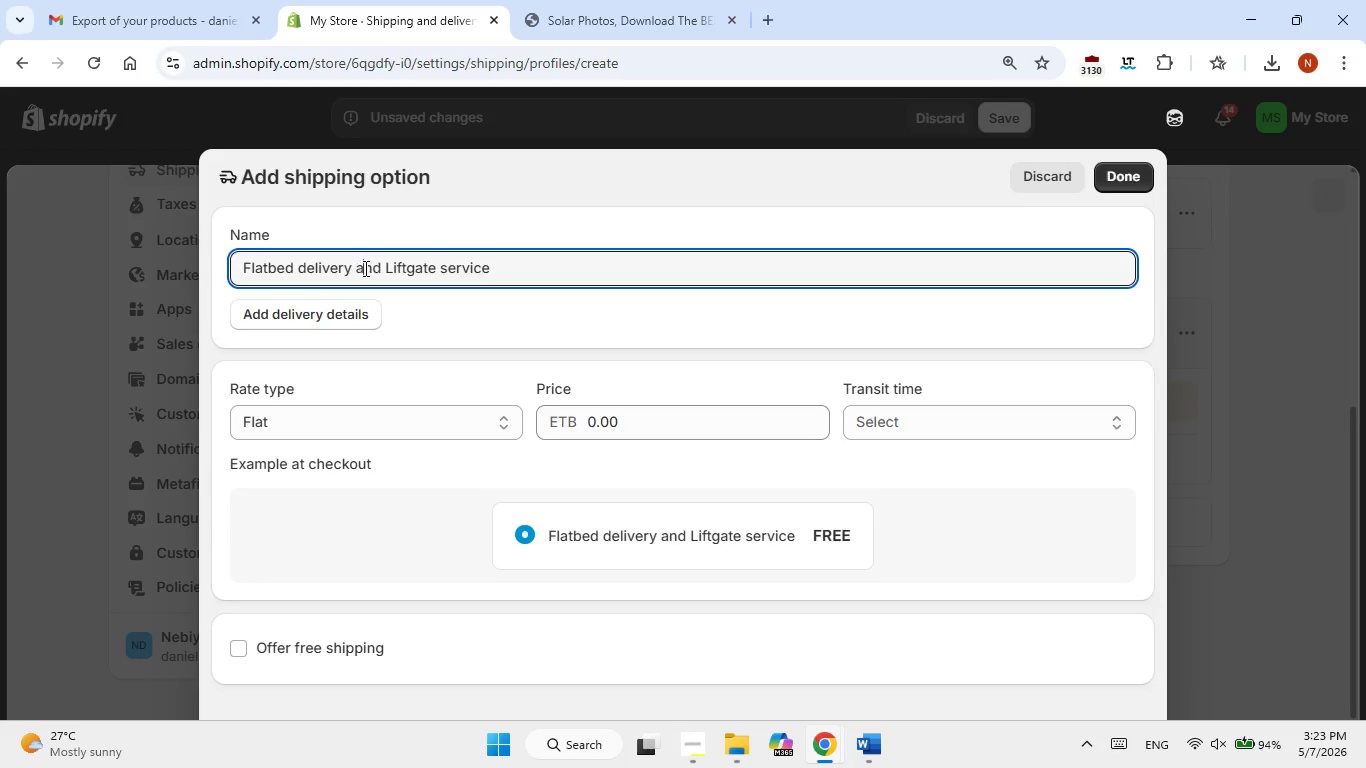 
key(A)
 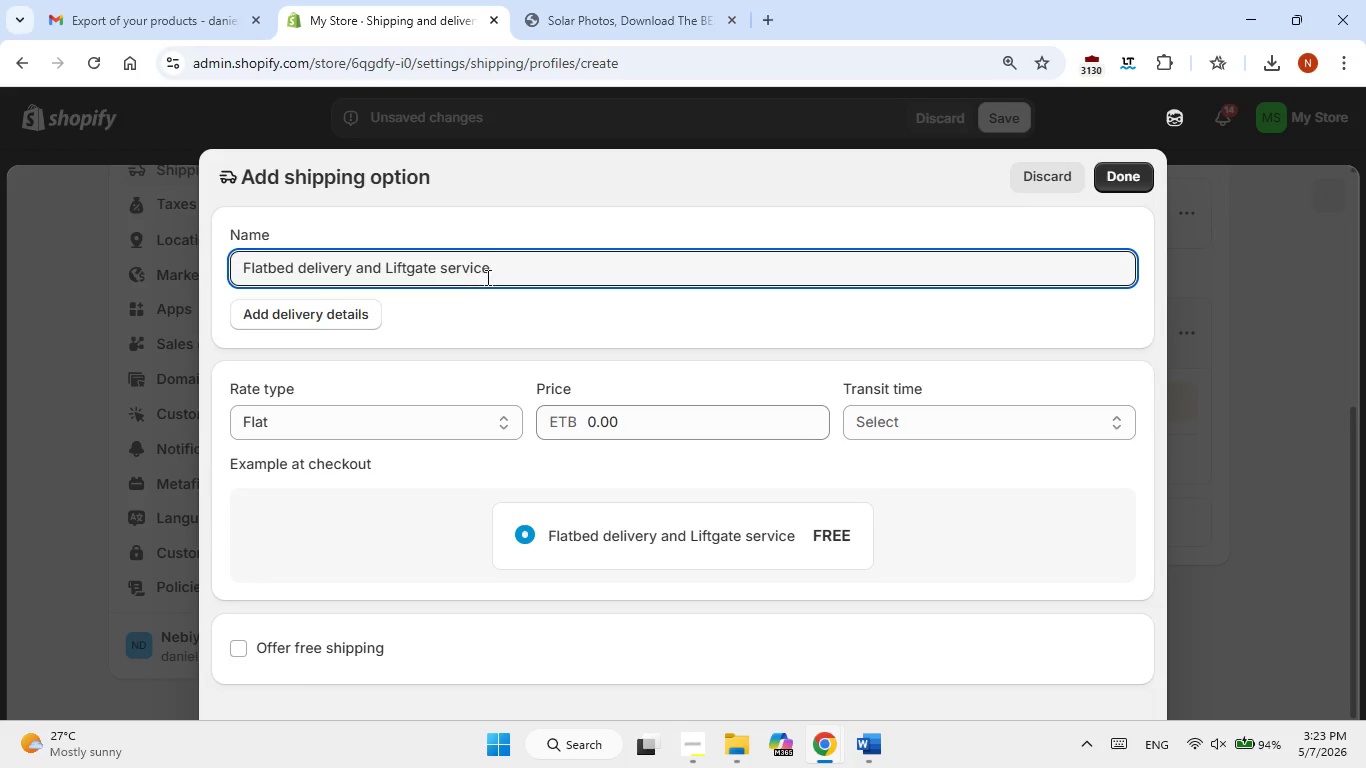 
left_click([495, 269])
 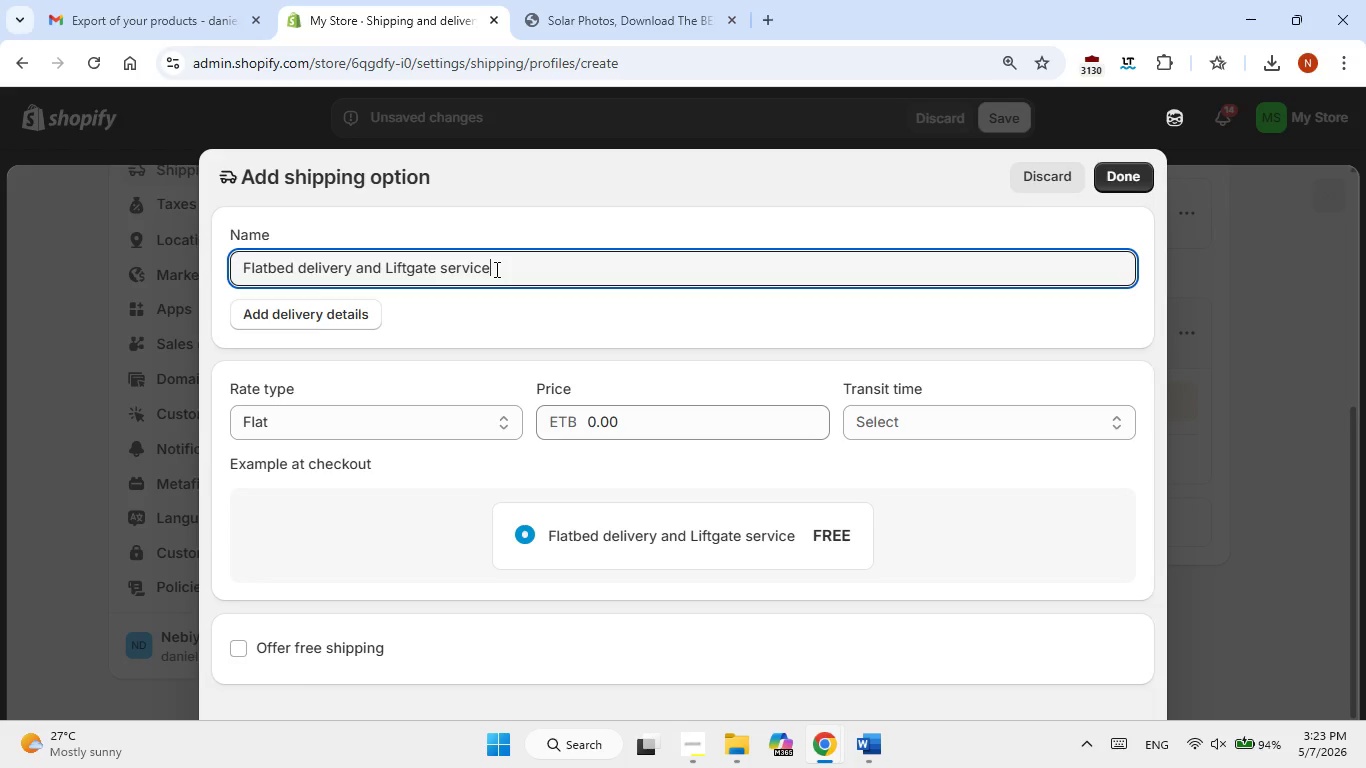 
key(Alt+AltLeft)
 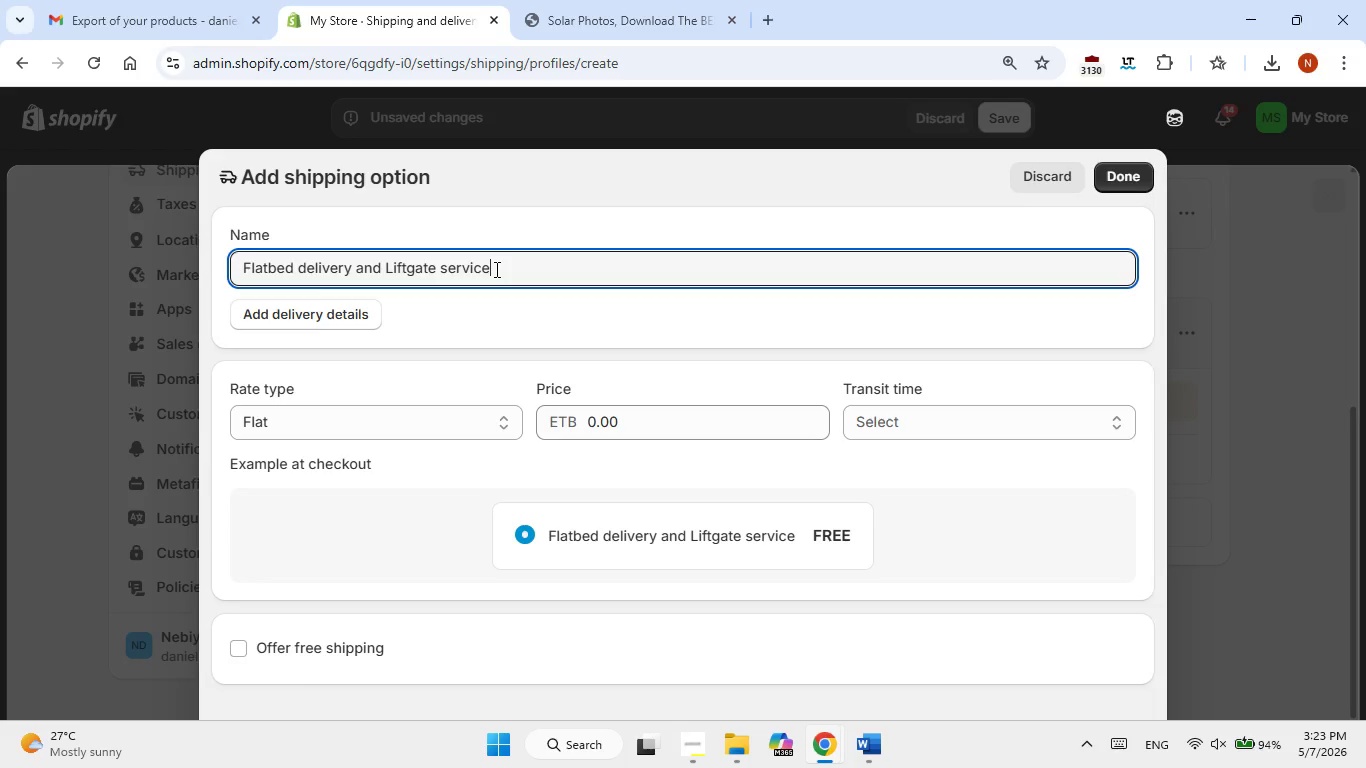 
key(Alt+CapsLock)
 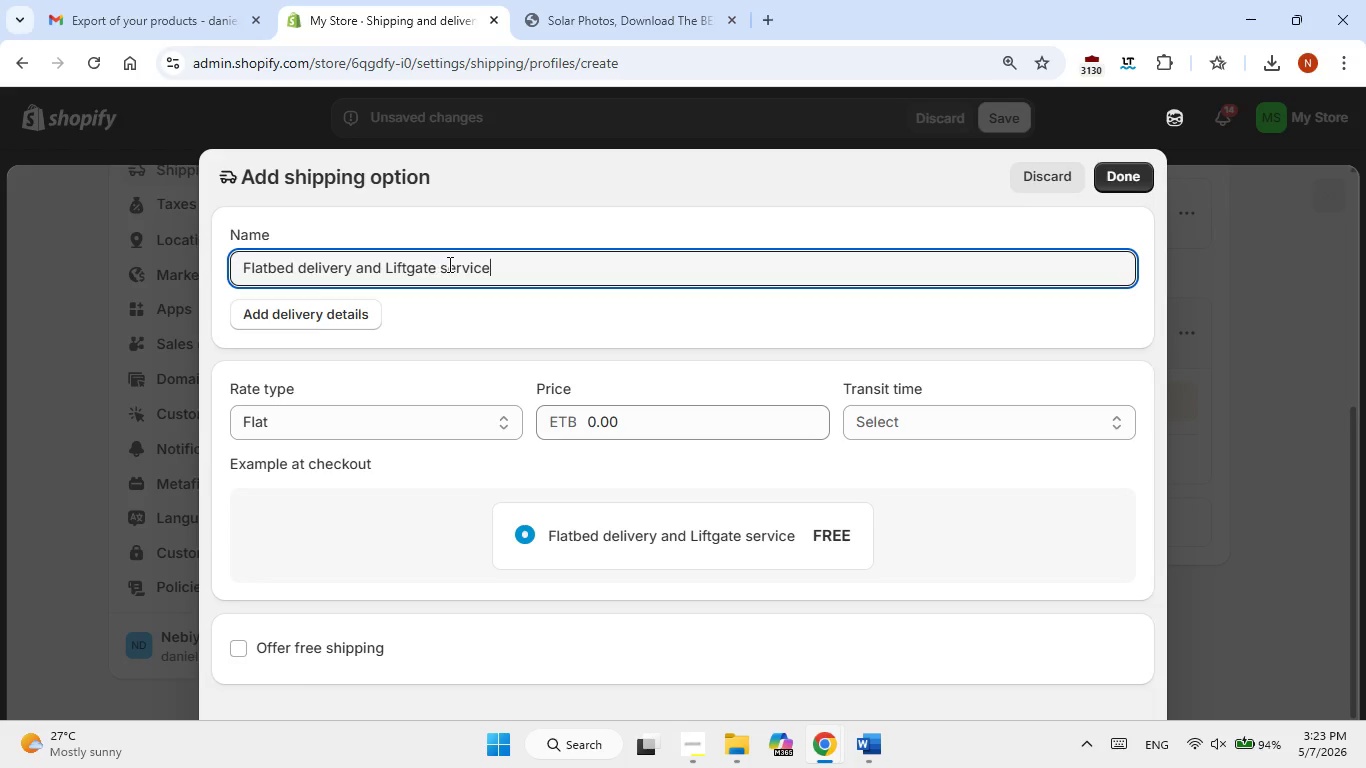 
left_click([448, 264])
 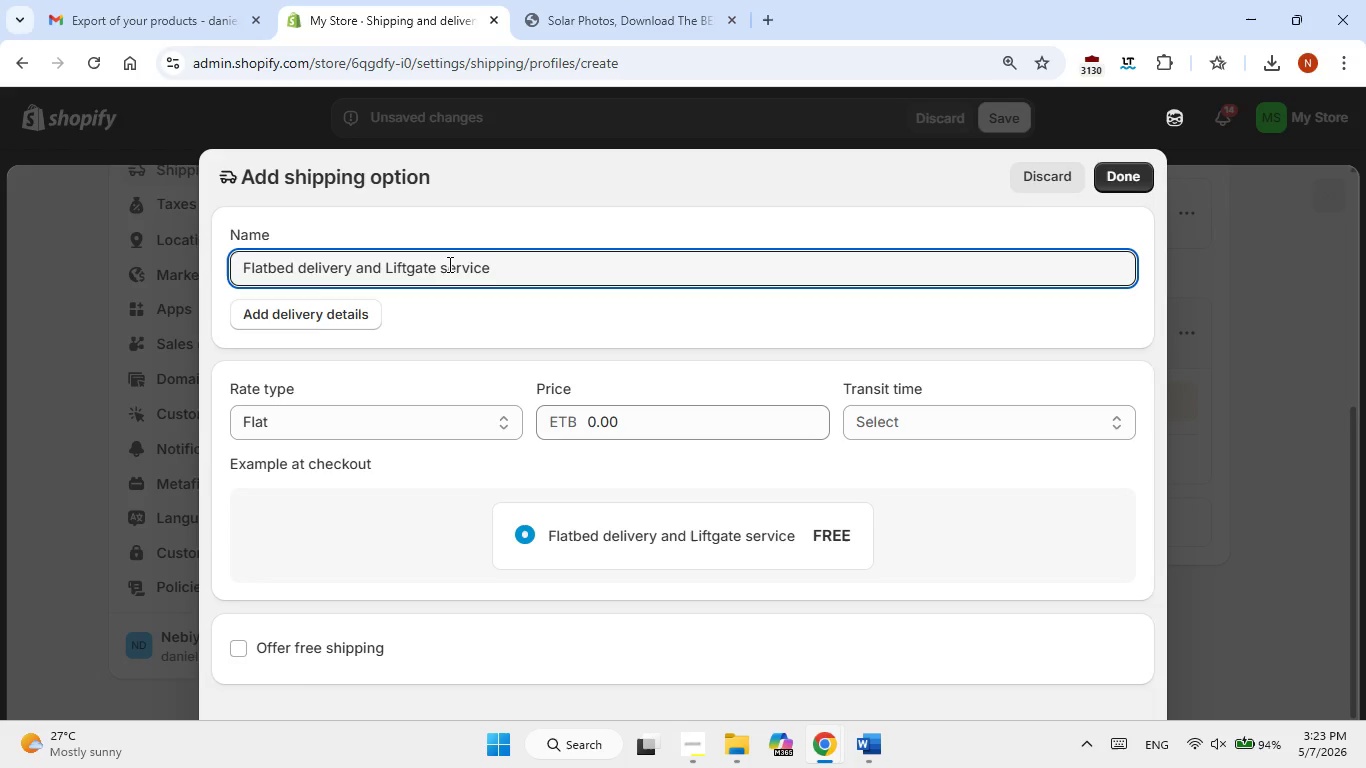 
key(Backspace)
 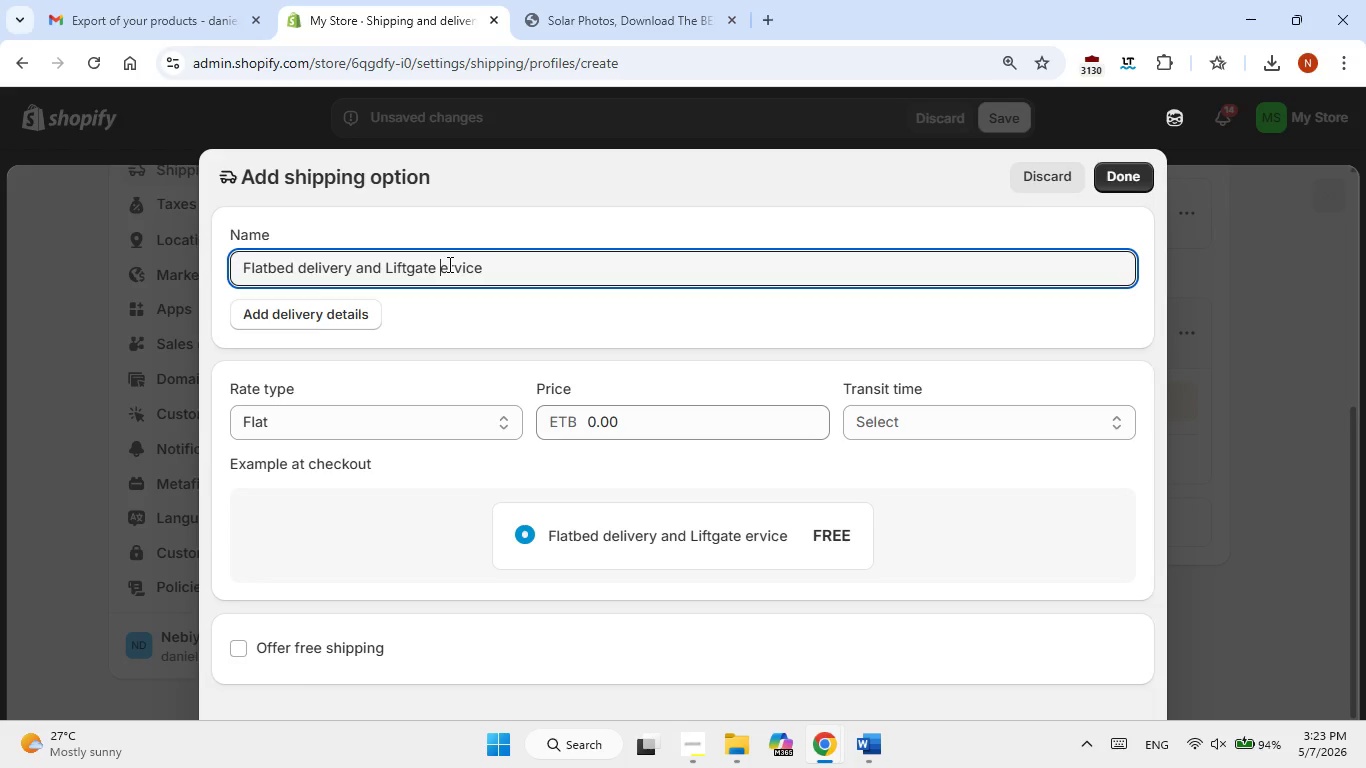 
key(S)
 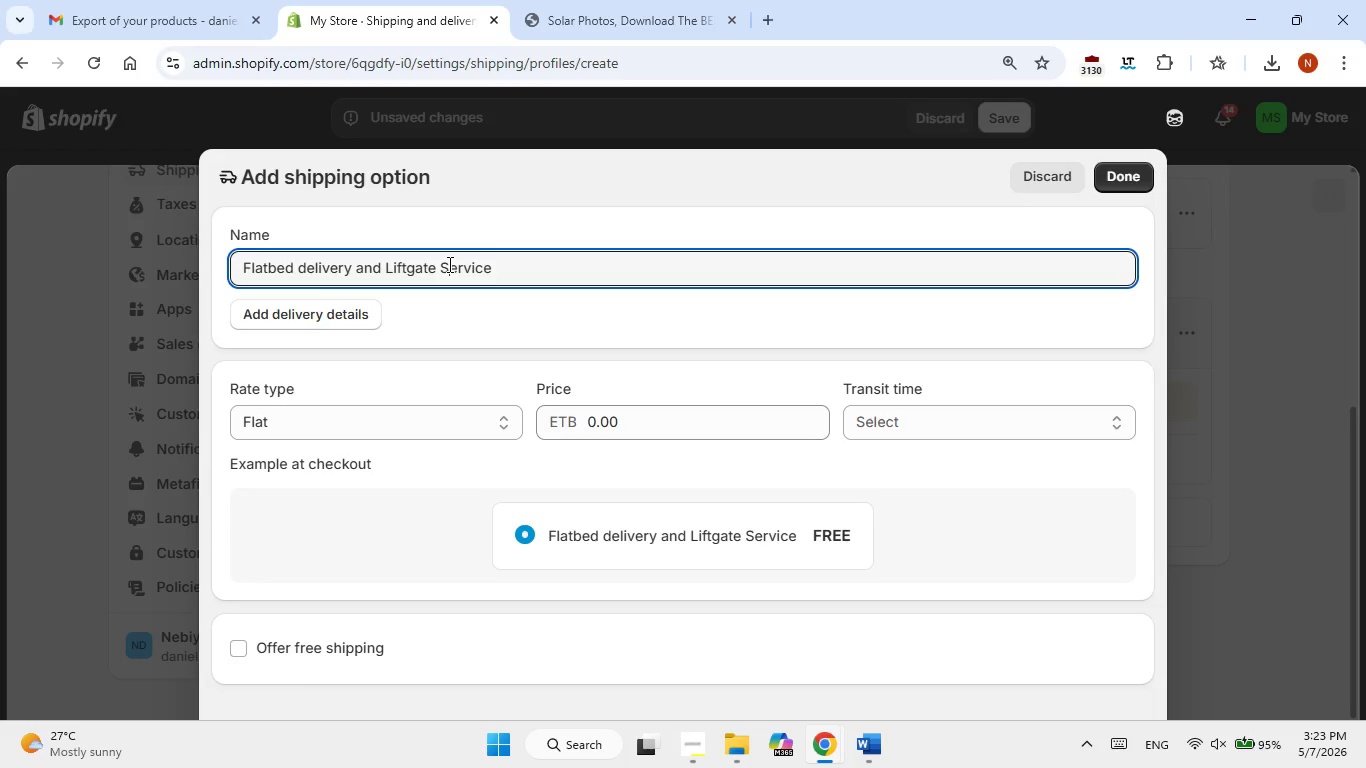 
key(CapsLock)
 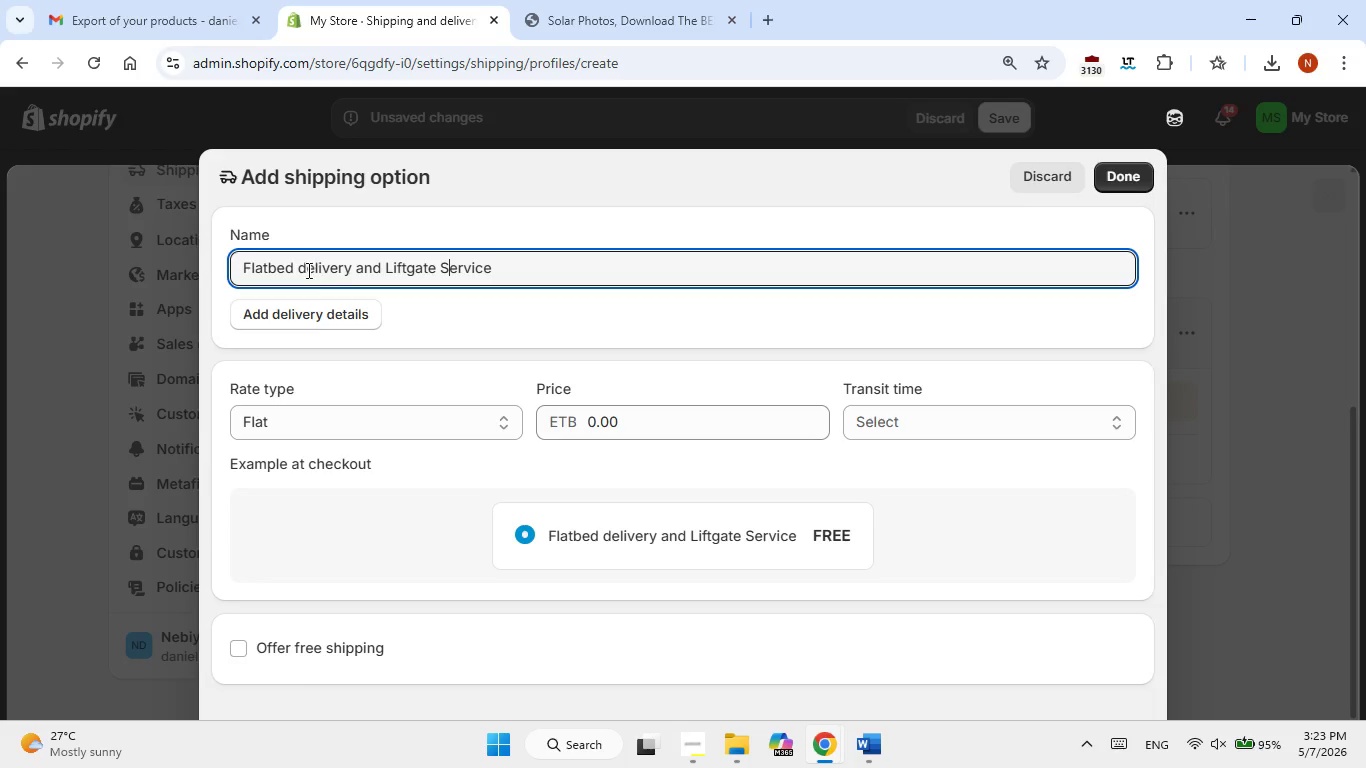 
left_click([306, 271])
 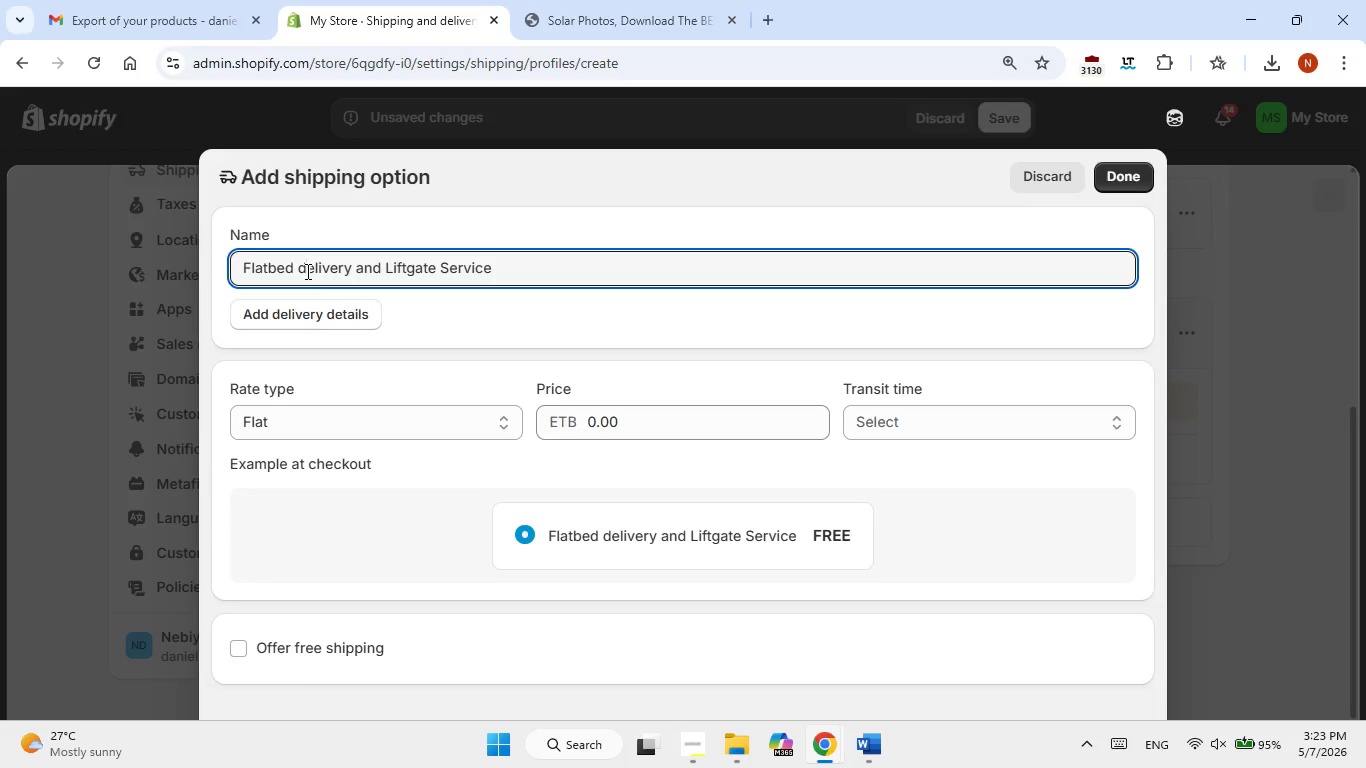 
key(Backspace)
 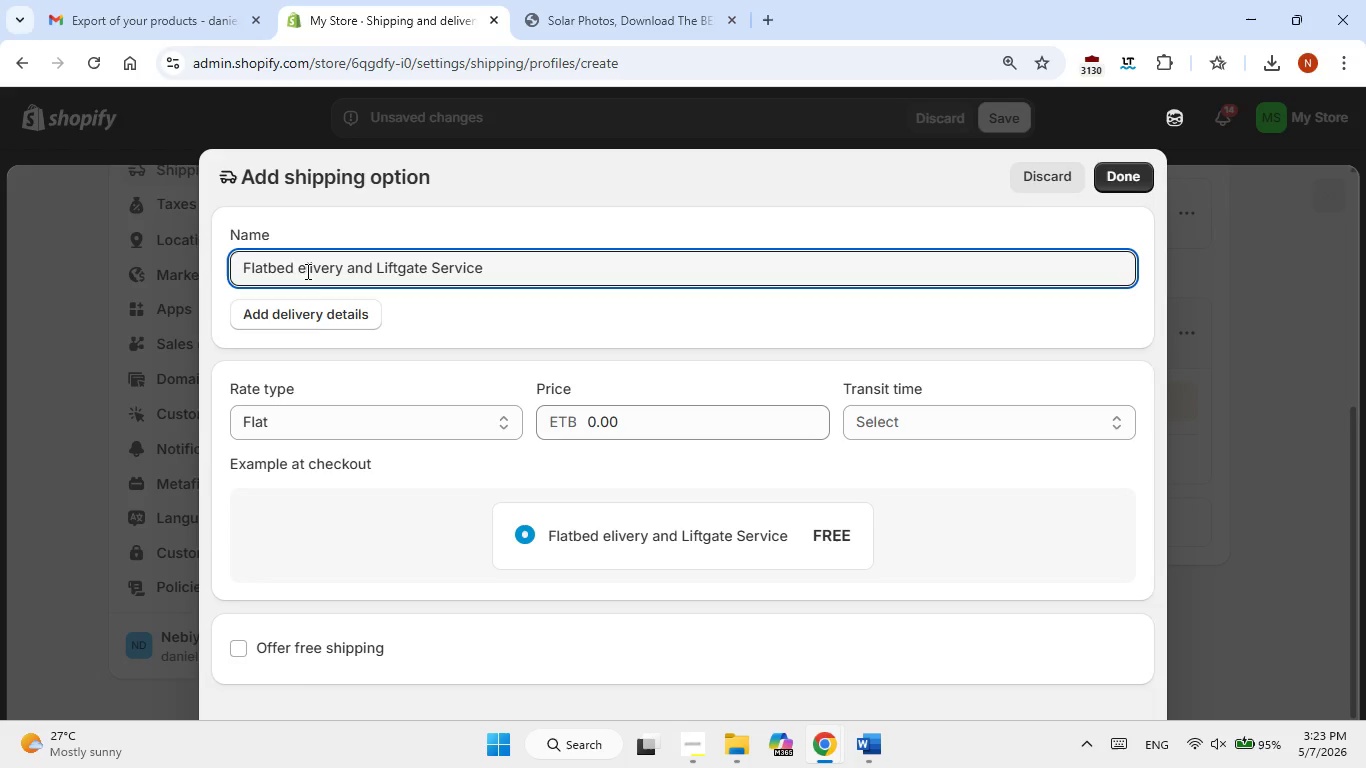 
key(Shift+S)
 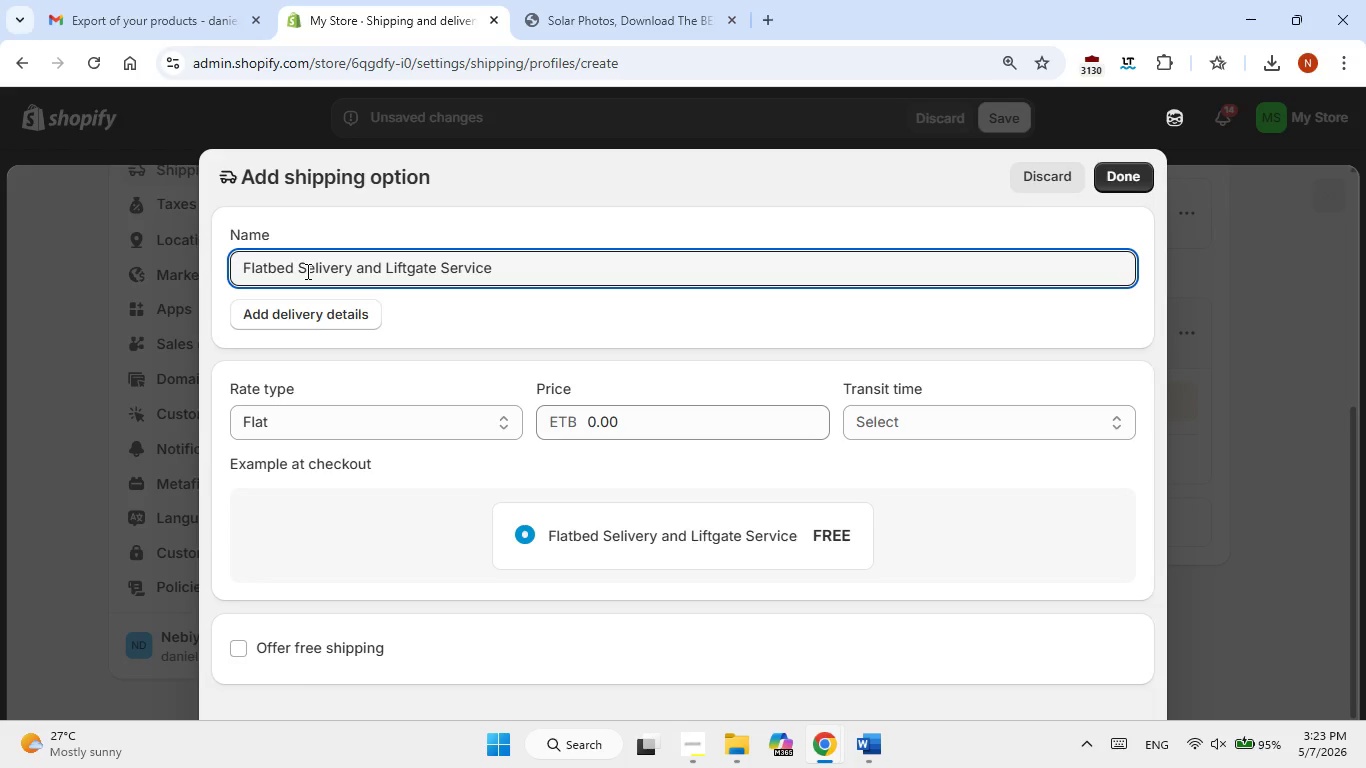 
key(Backspace)
 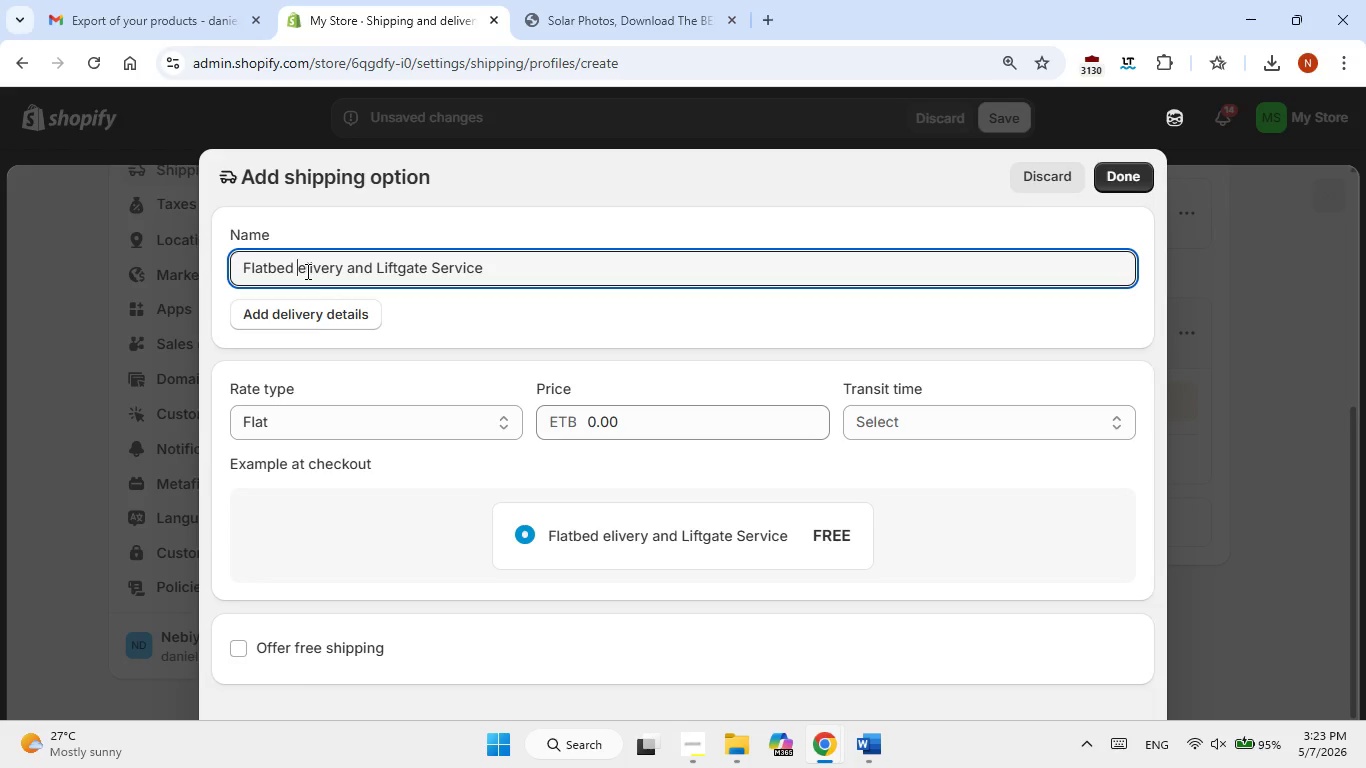 
key(Shift+D)
 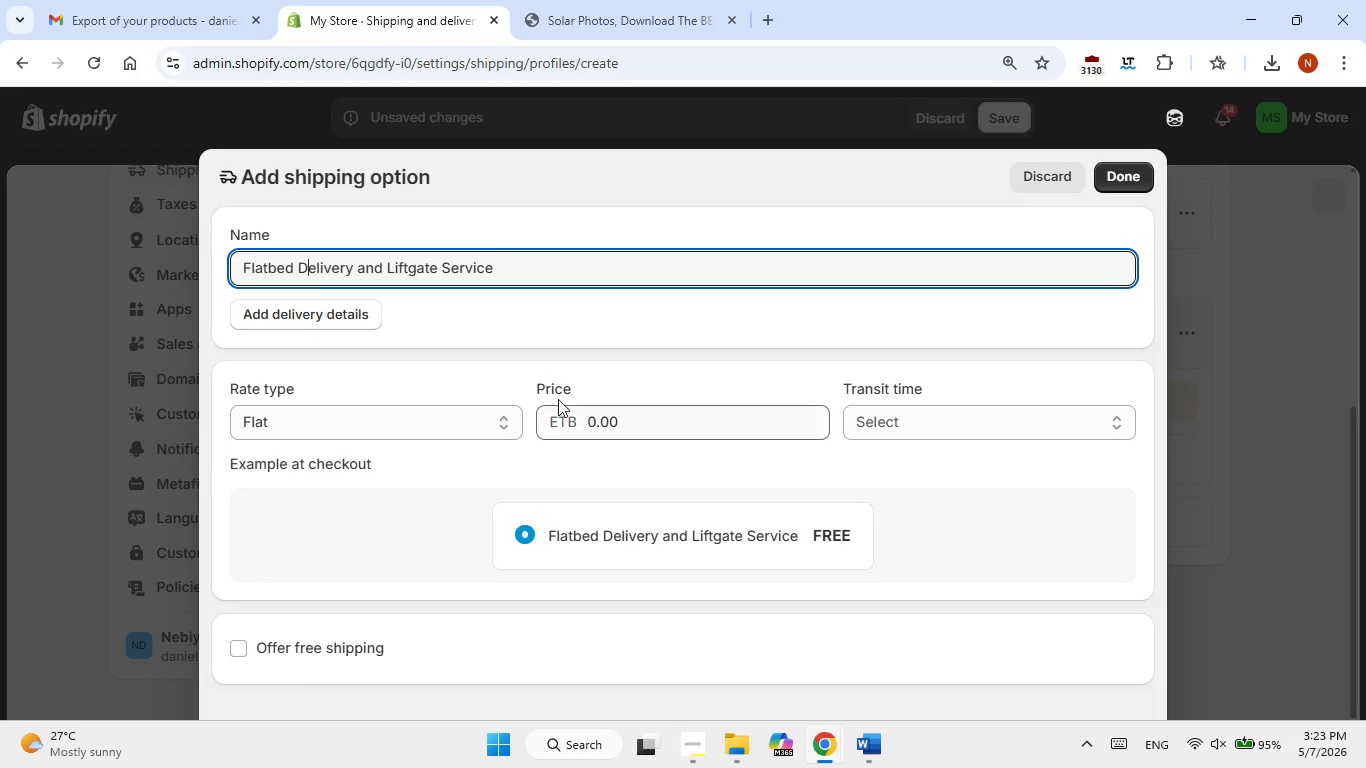 
left_click([360, 424])
 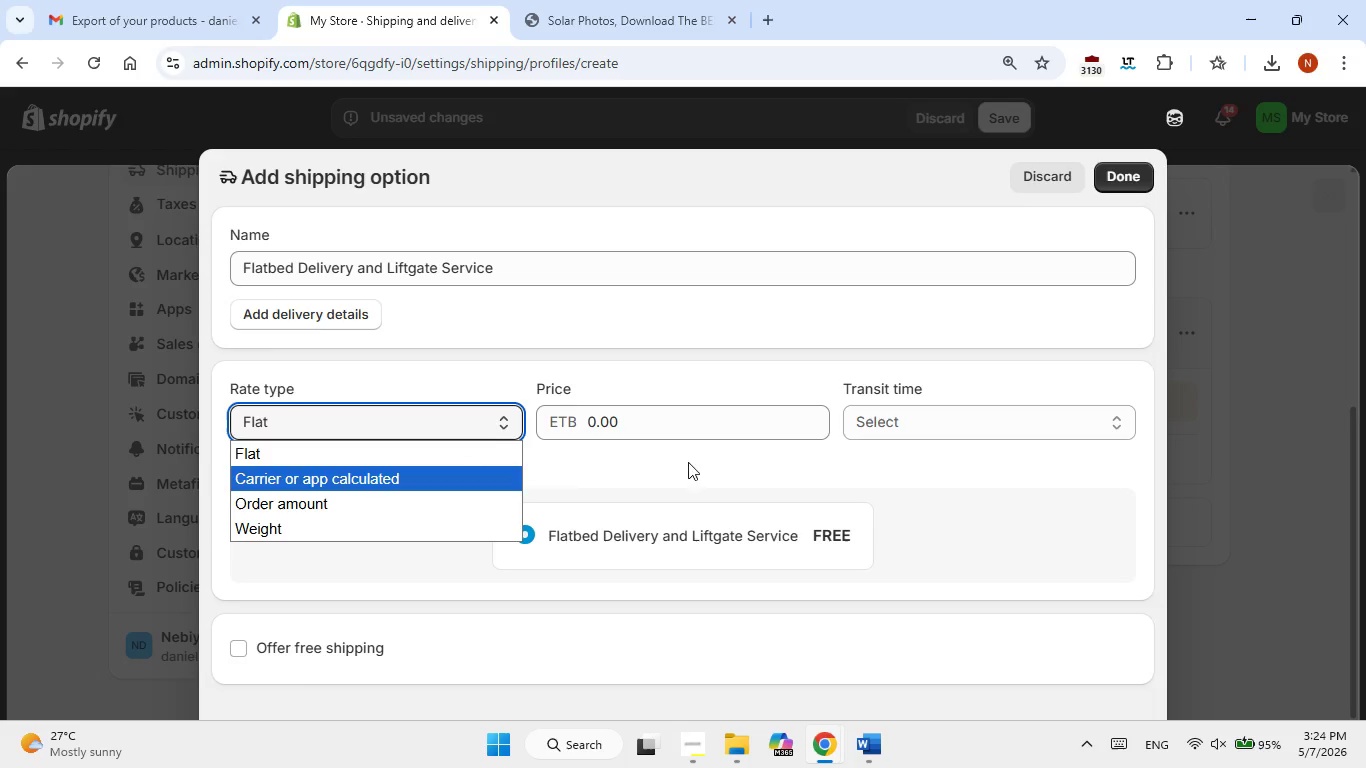 
left_click([337, 430])
 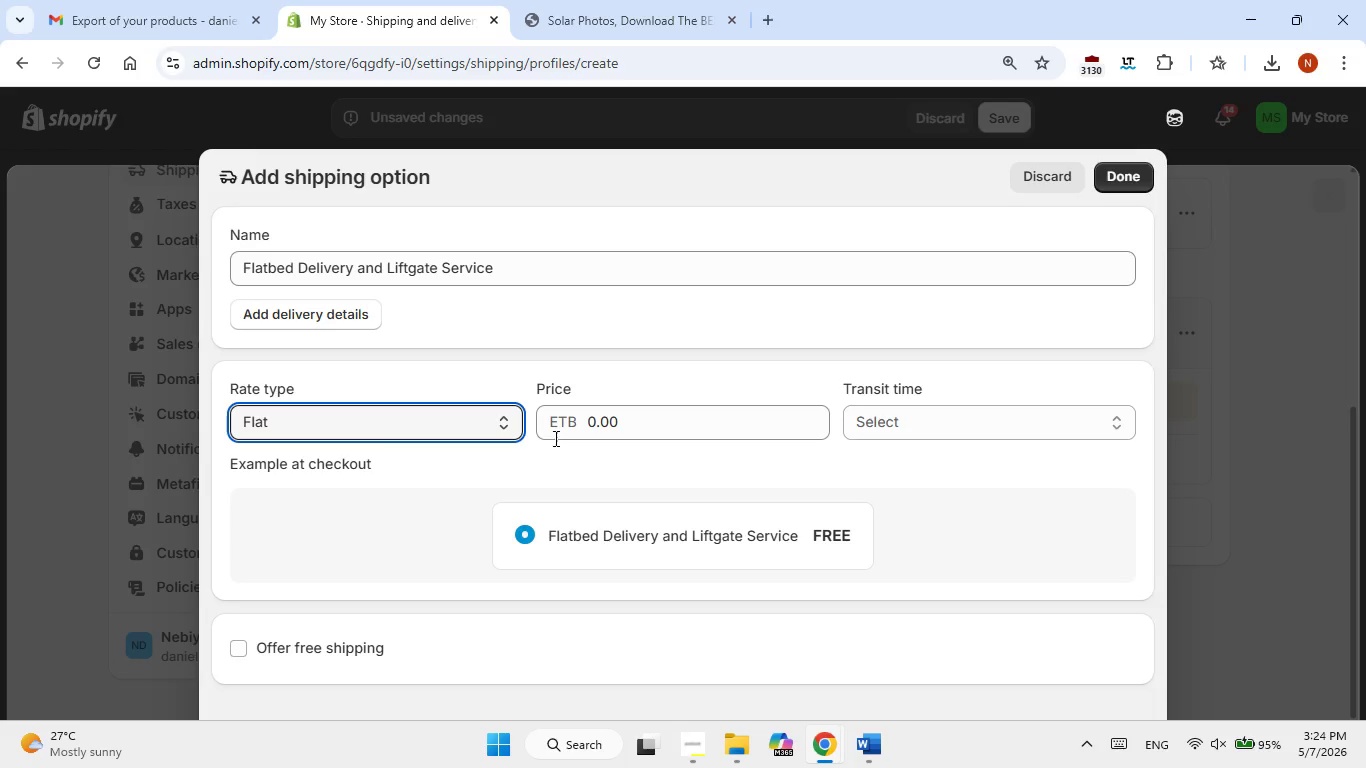 
left_click([628, 429])
 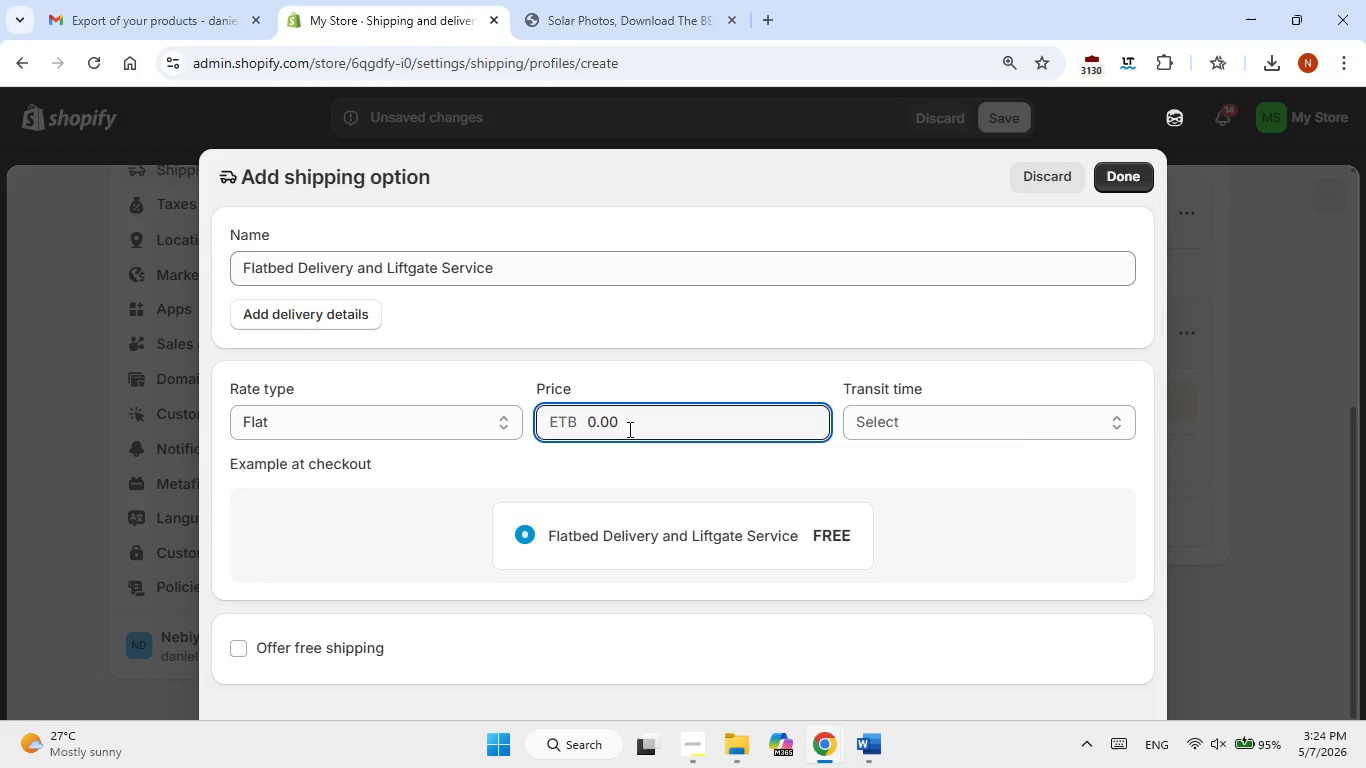 
double_click([628, 429])
 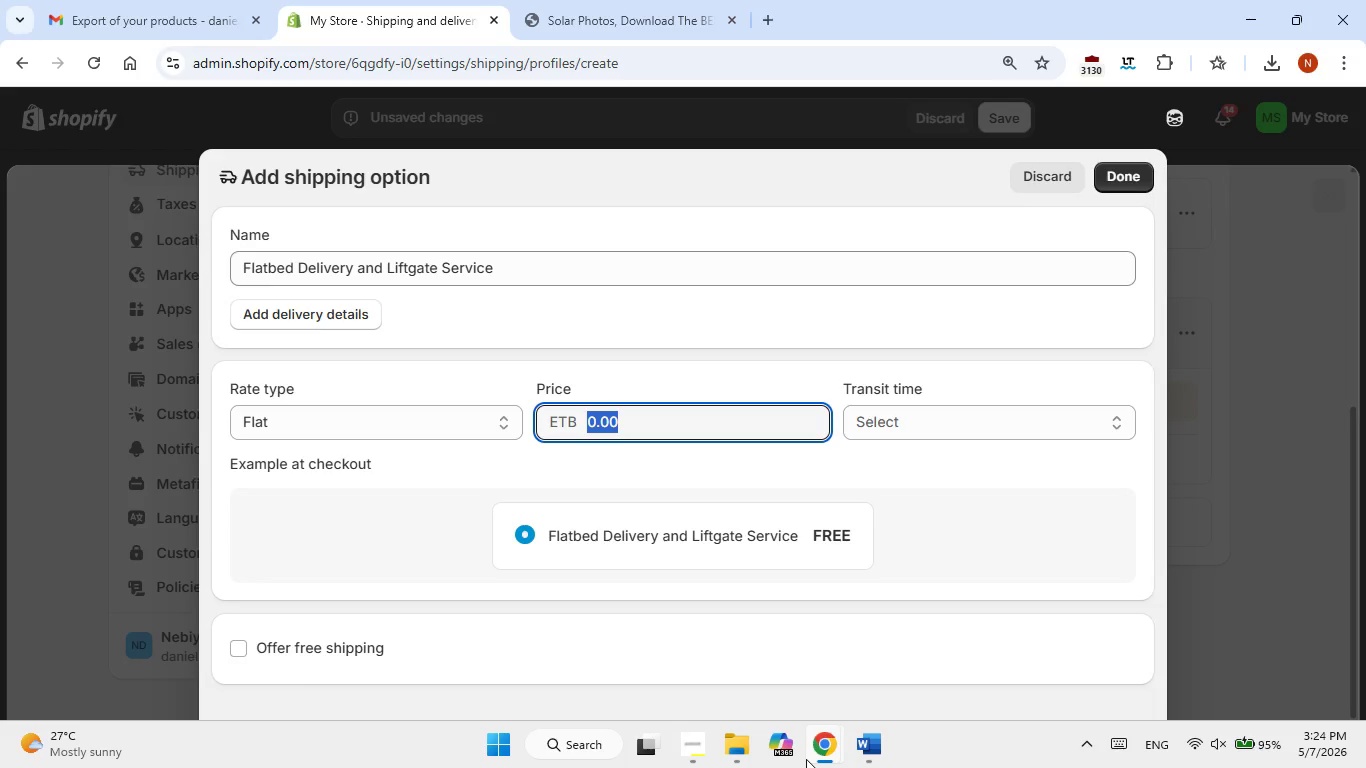 
left_click_drag(start_coordinate=[508, 265], to_coordinate=[357, 255])
 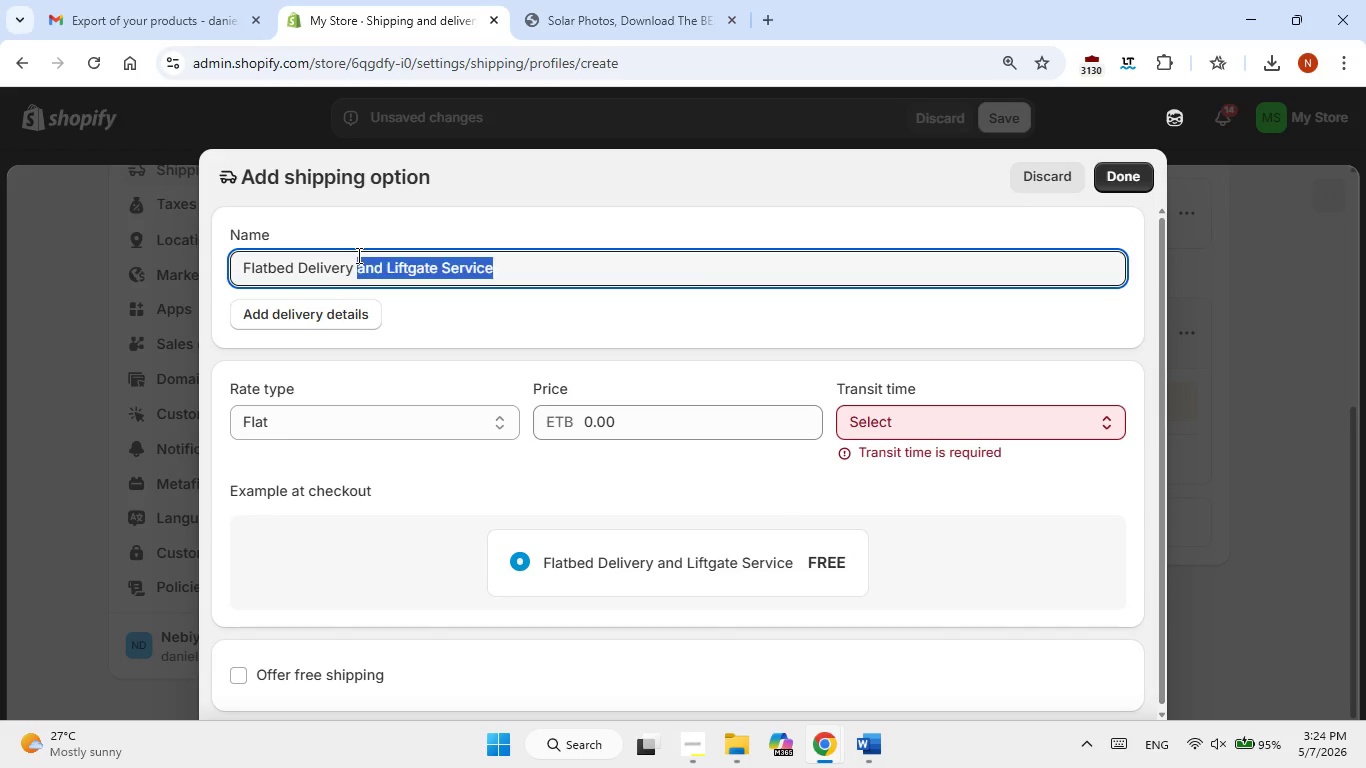 
key(Backspace)
 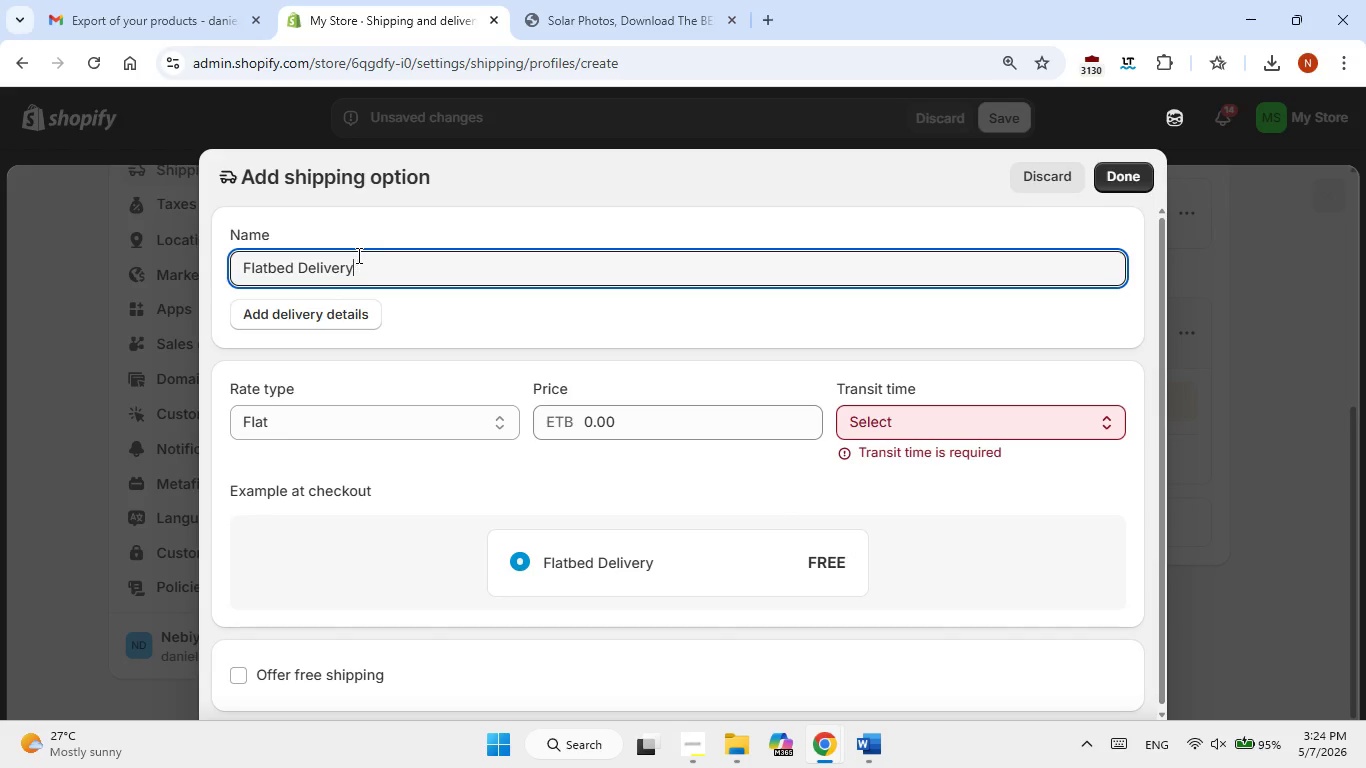 
key(Backspace)
 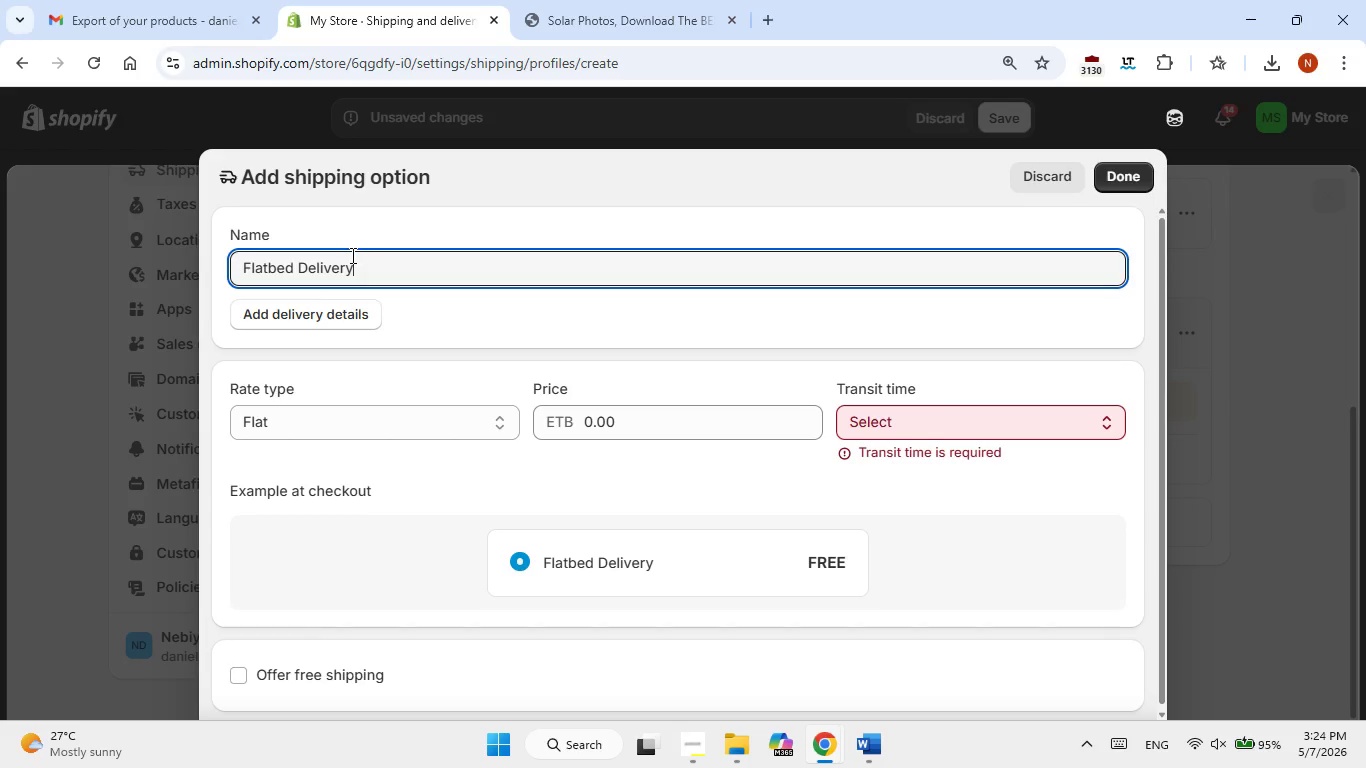 
wait(7.95)
 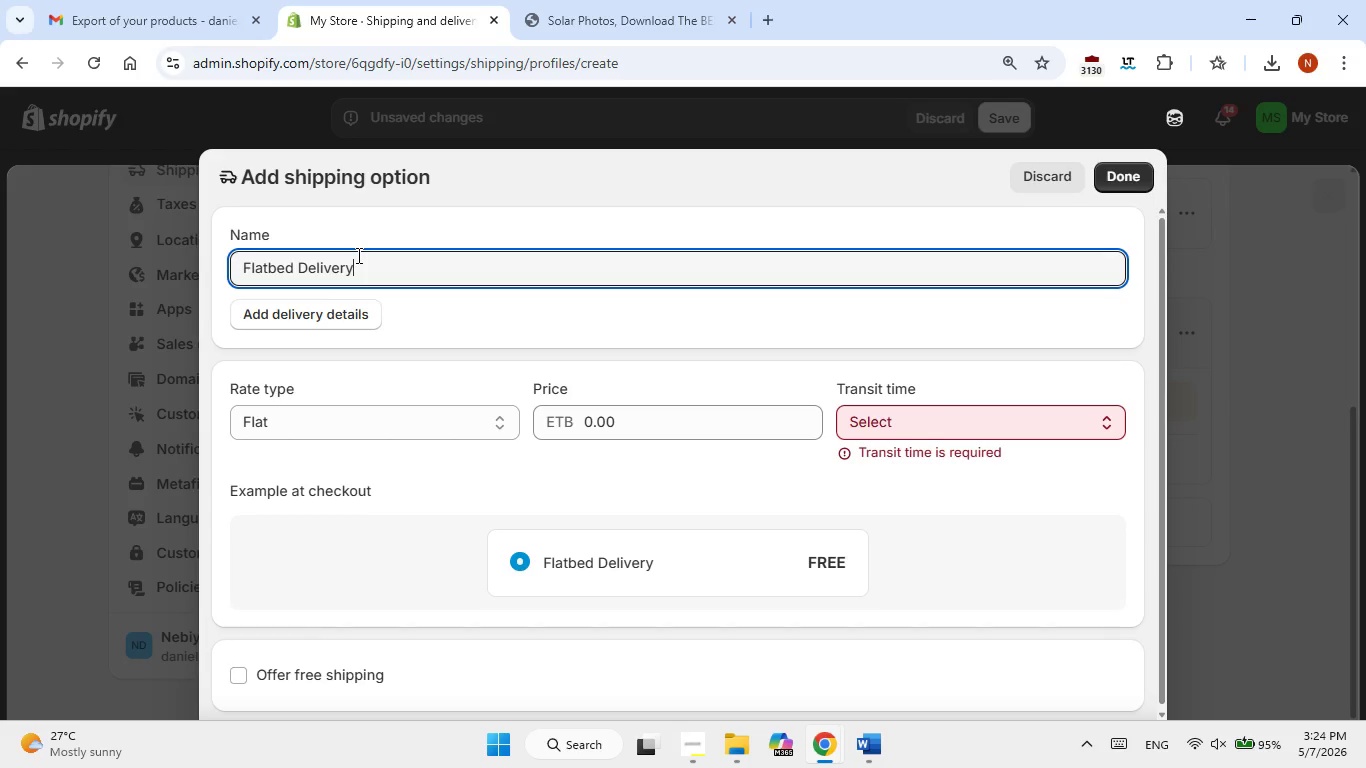 
left_click([945, 761])
 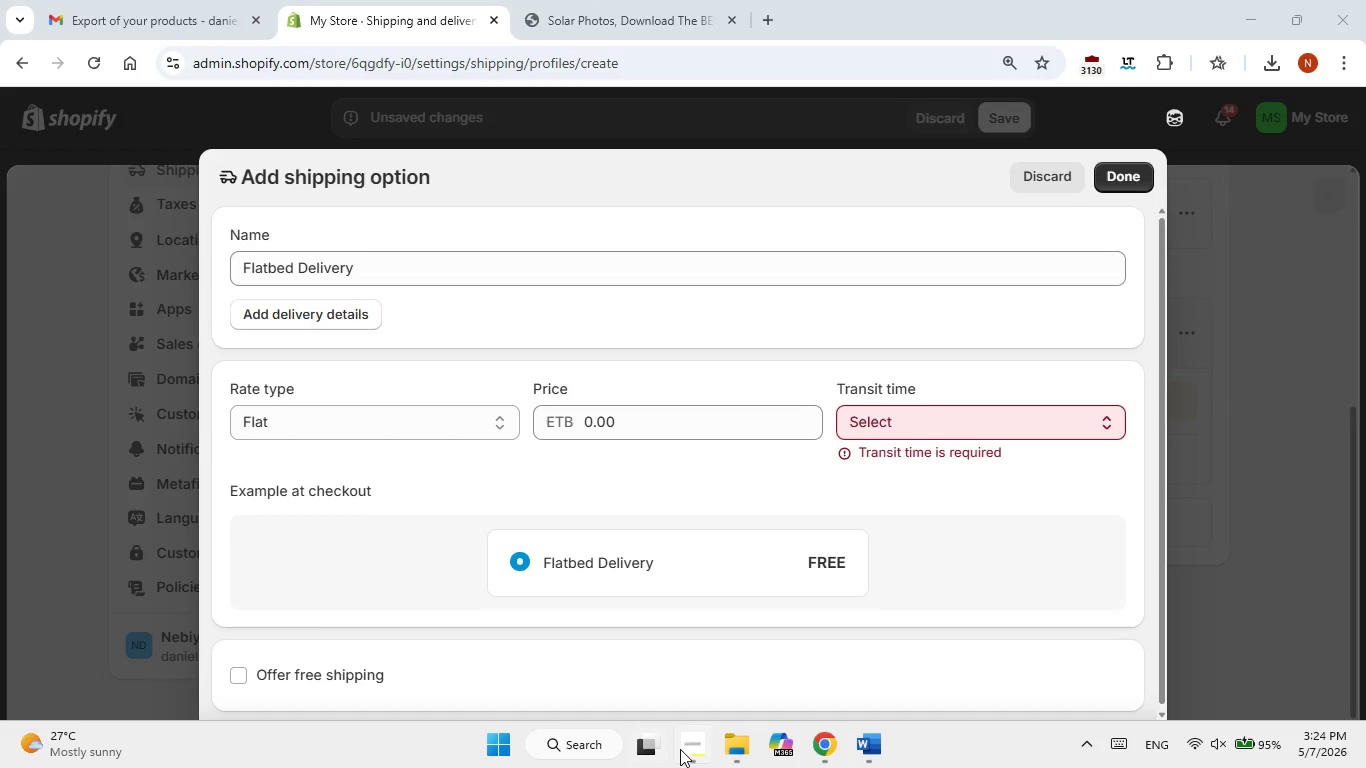 
left_click([681, 749])